 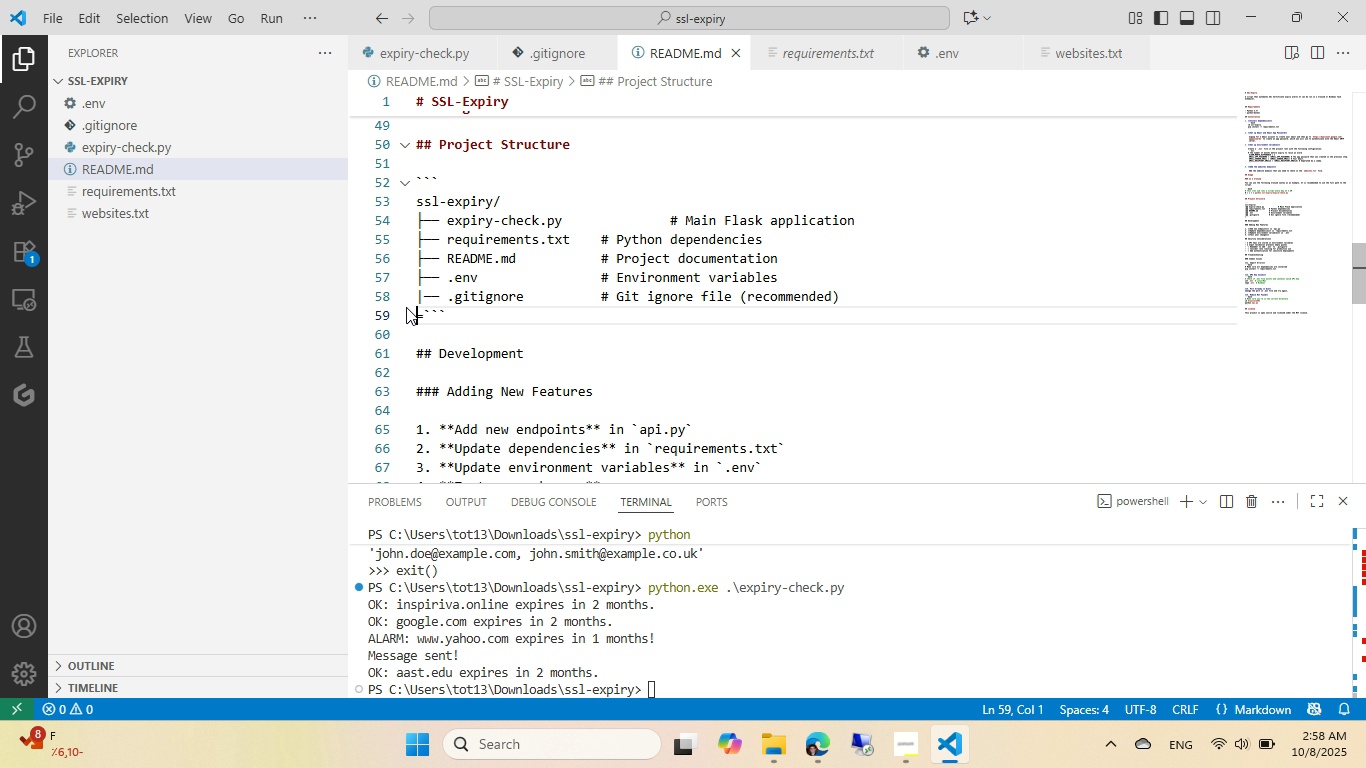 
key(ArrowRight)
 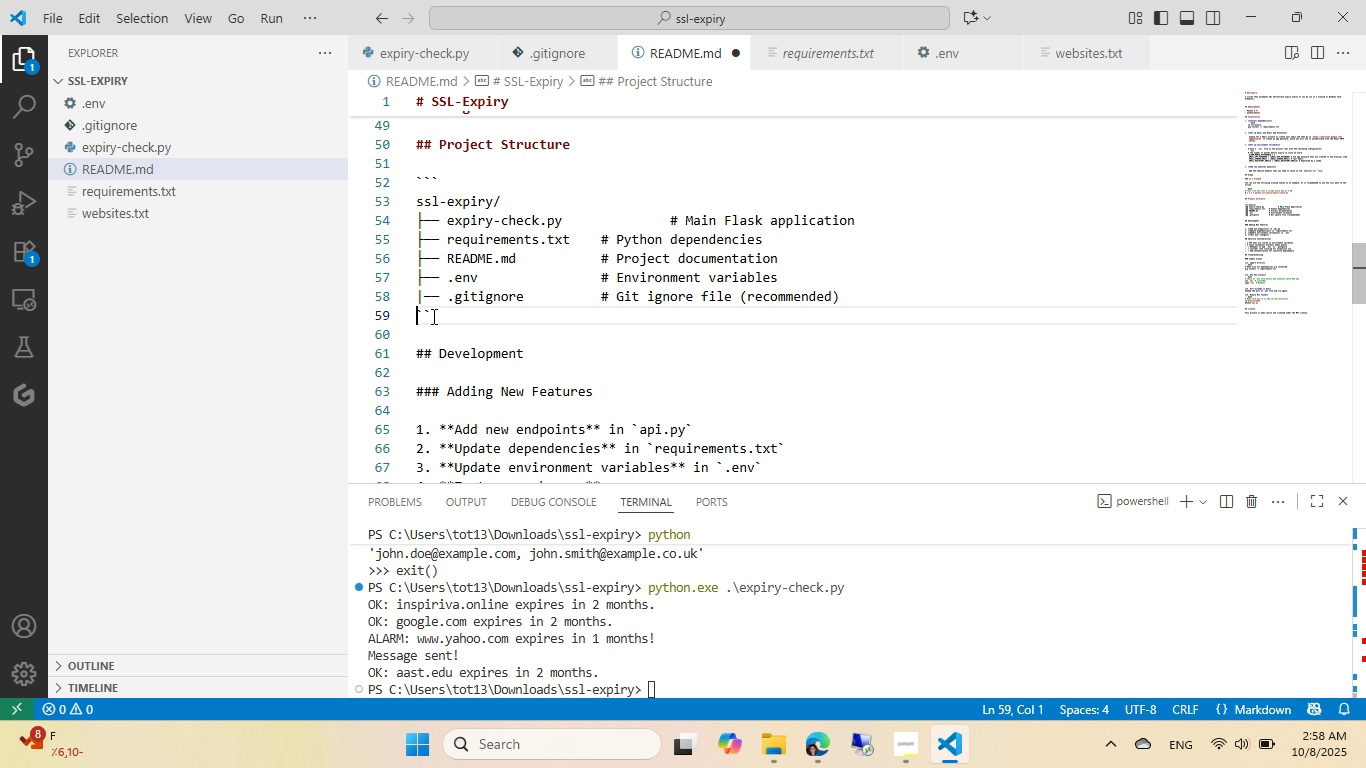 
key(Backspace)
 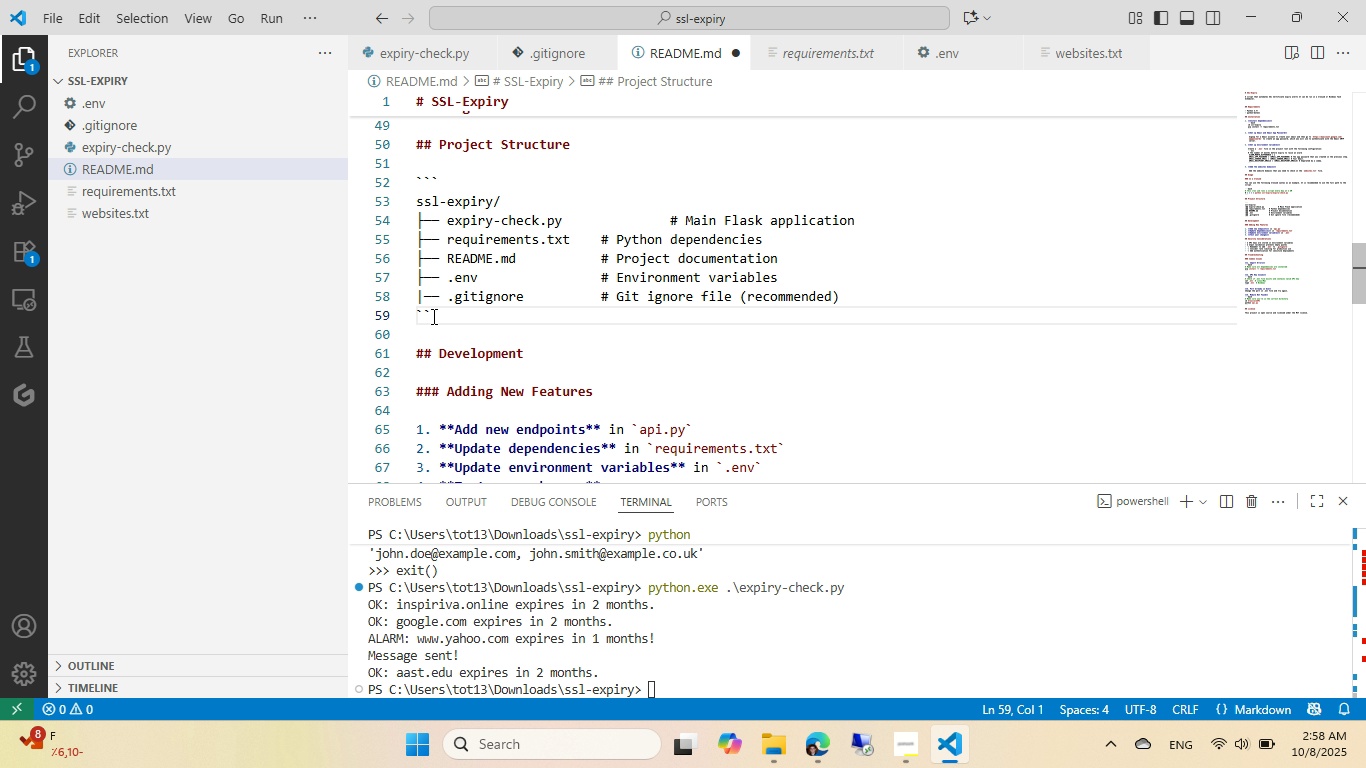 
scroll: coordinate [538, 253], scroll_direction: down, amount: 10.0
 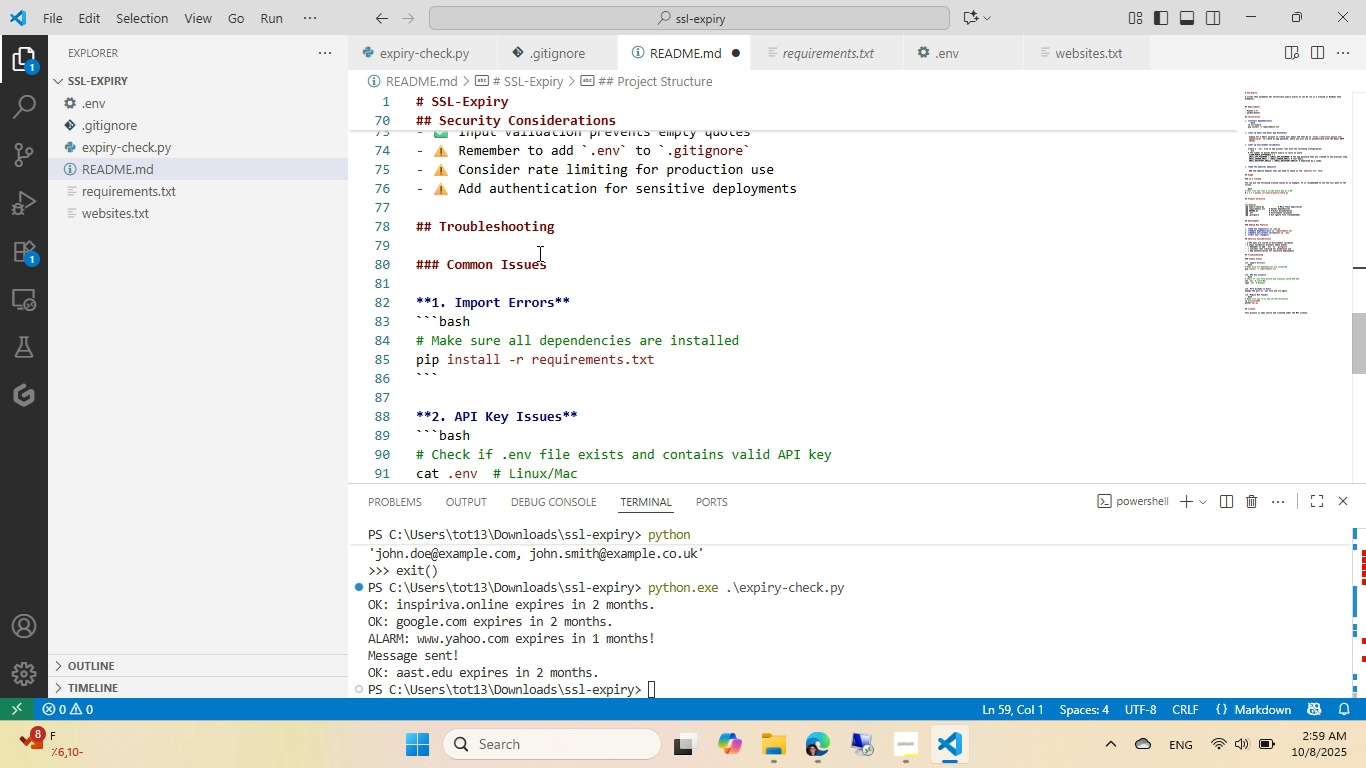 
scroll: coordinate [538, 253], scroll_direction: up, amount: 6.0
 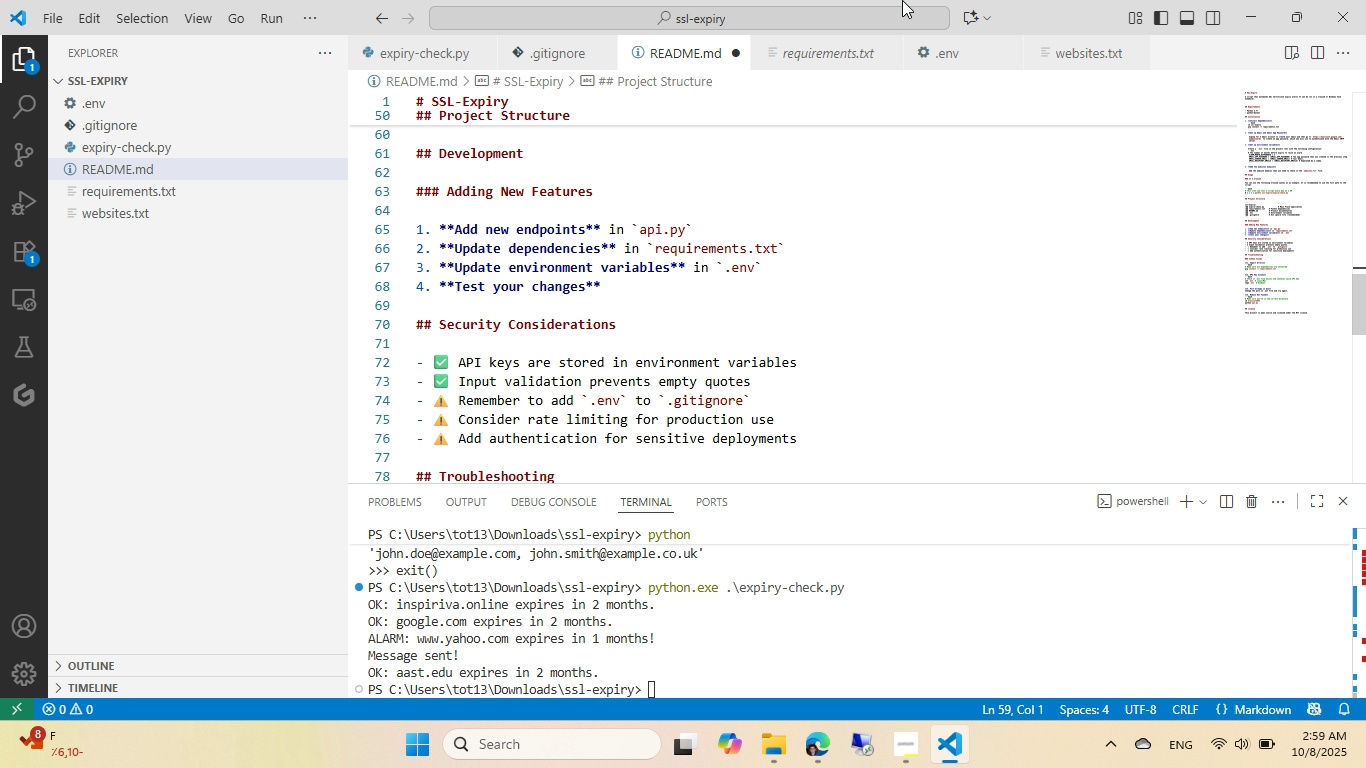 
scroll: coordinate [513, 231], scroll_direction: down, amount: 4.0
 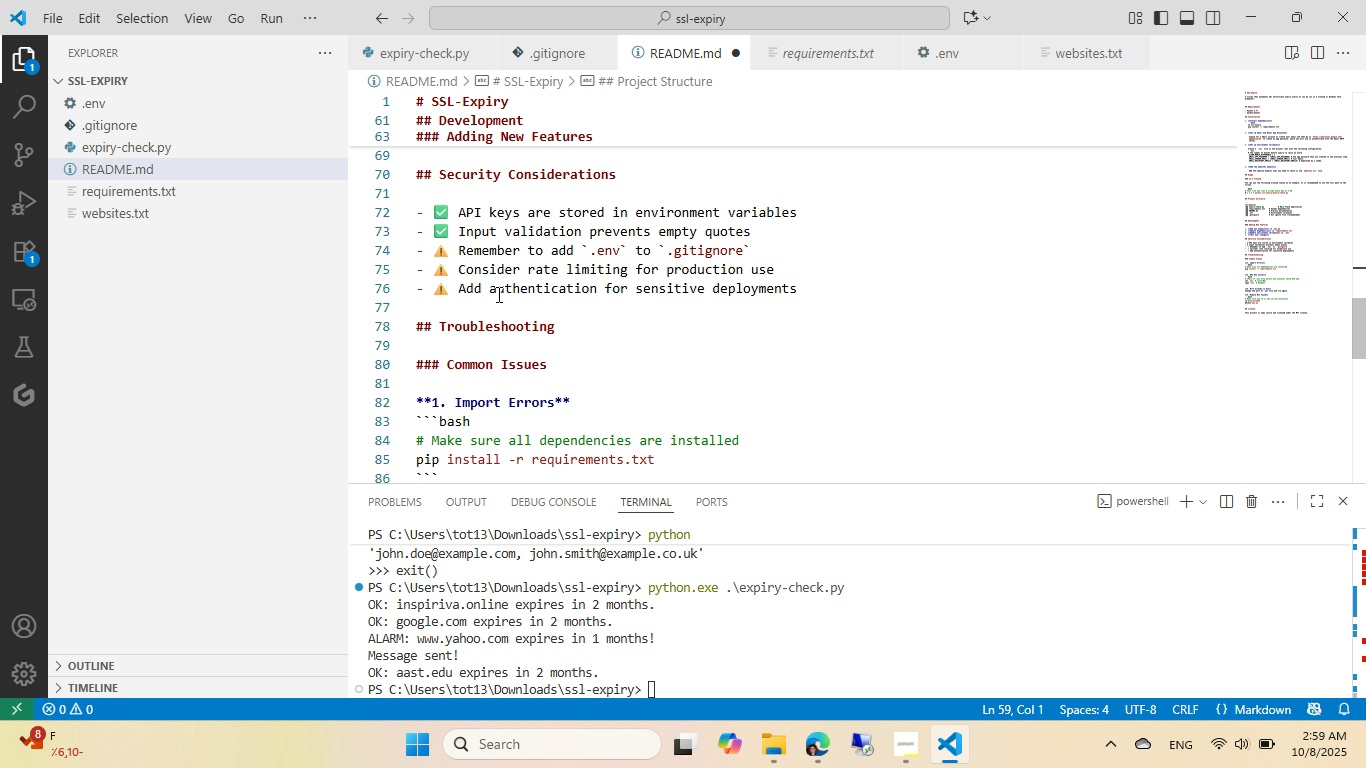 
scroll: coordinate [497, 294], scroll_direction: up, amount: 1.0